 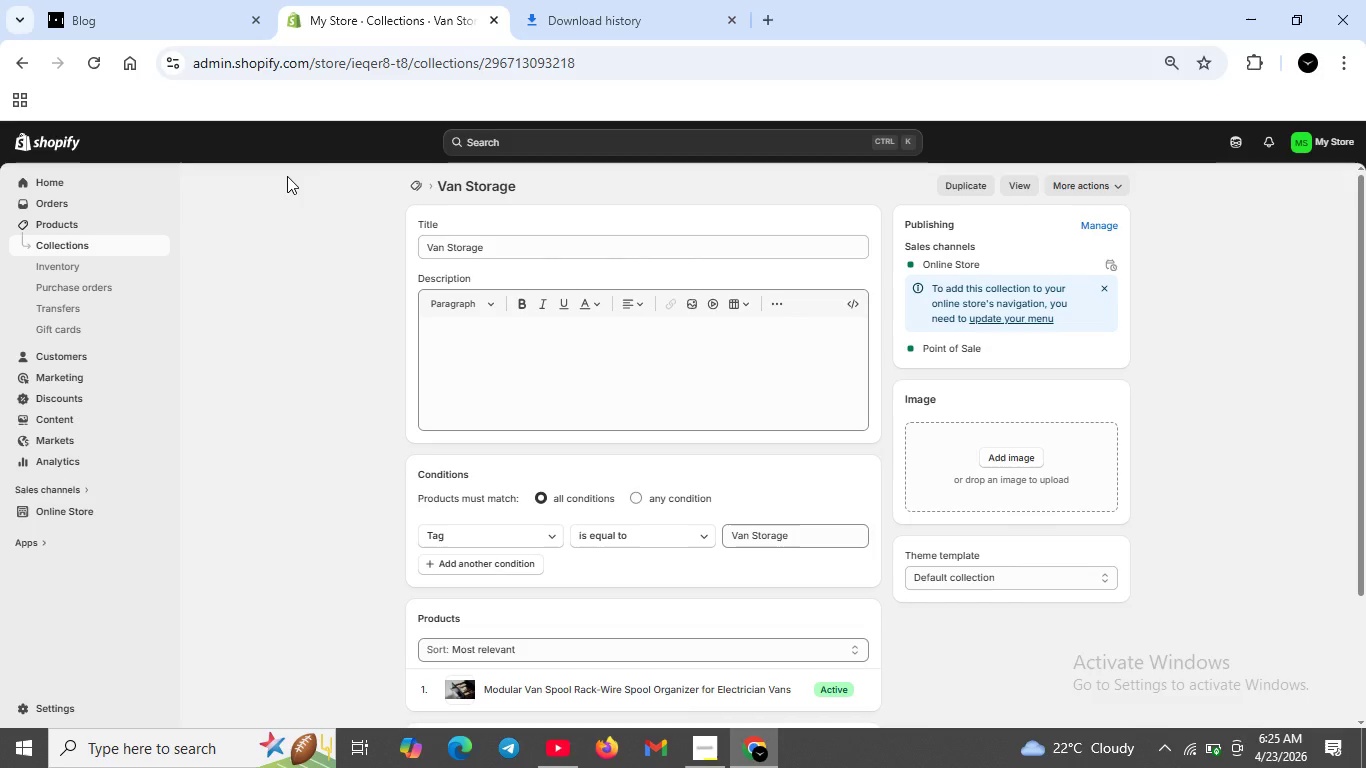 
scroll: coordinate [553, 457], scroll_direction: none, amount: 0.0
 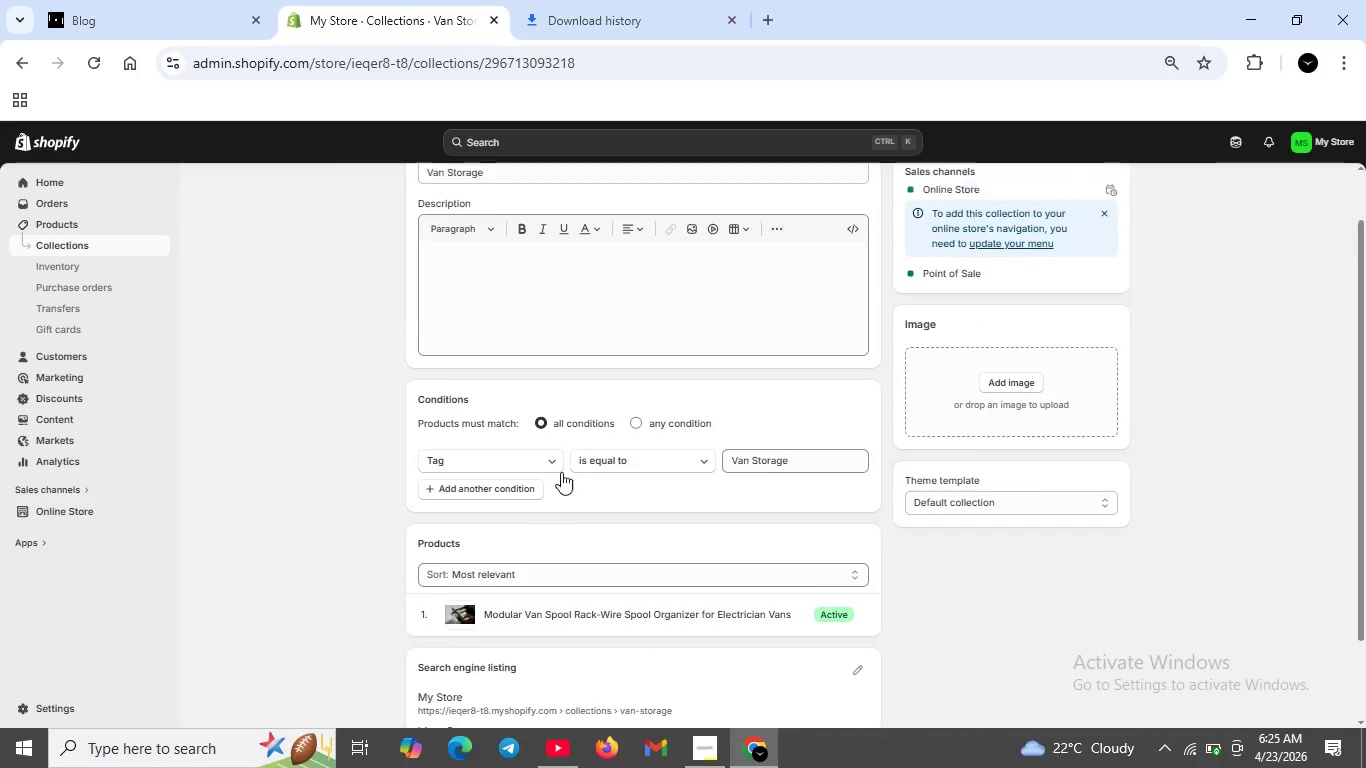 
scroll: coordinate [561, 473], scroll_direction: up, amount: 1.0
 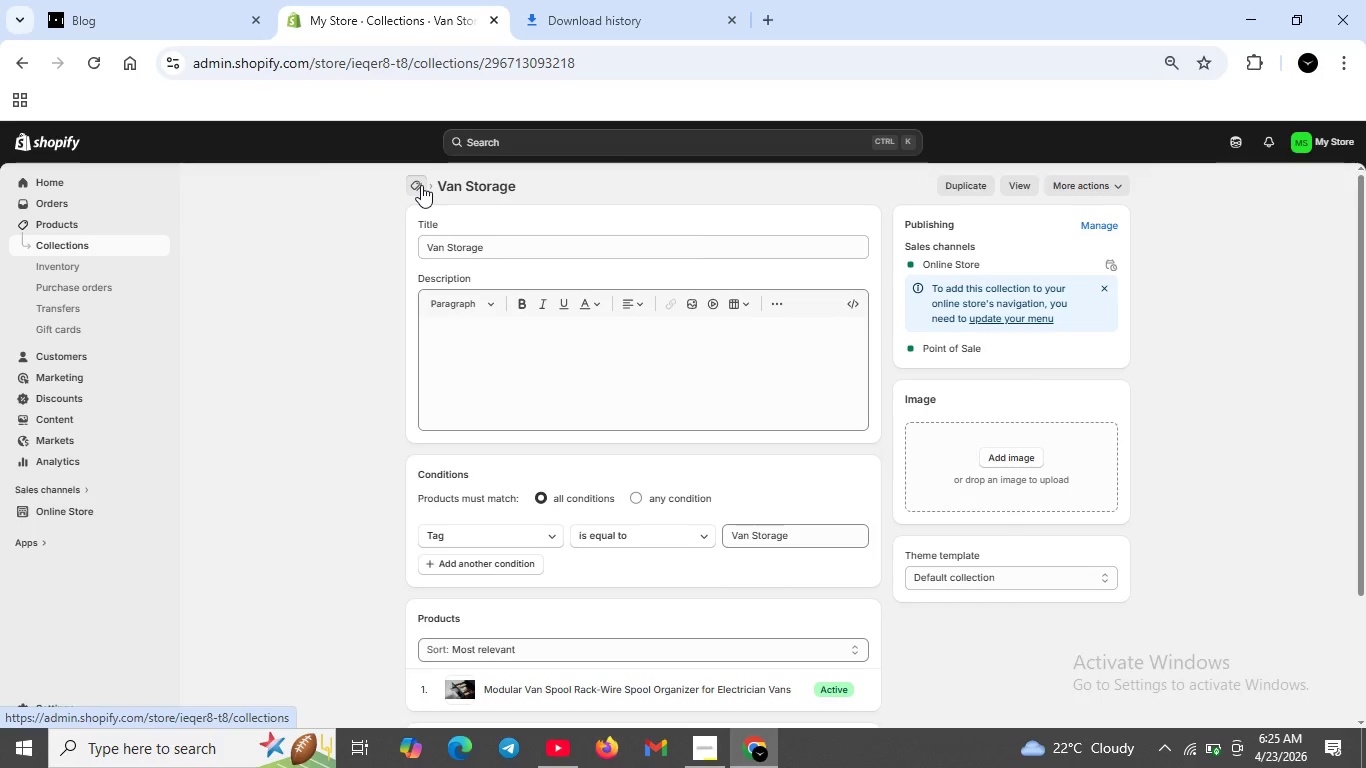 
left_click([421, 185])
 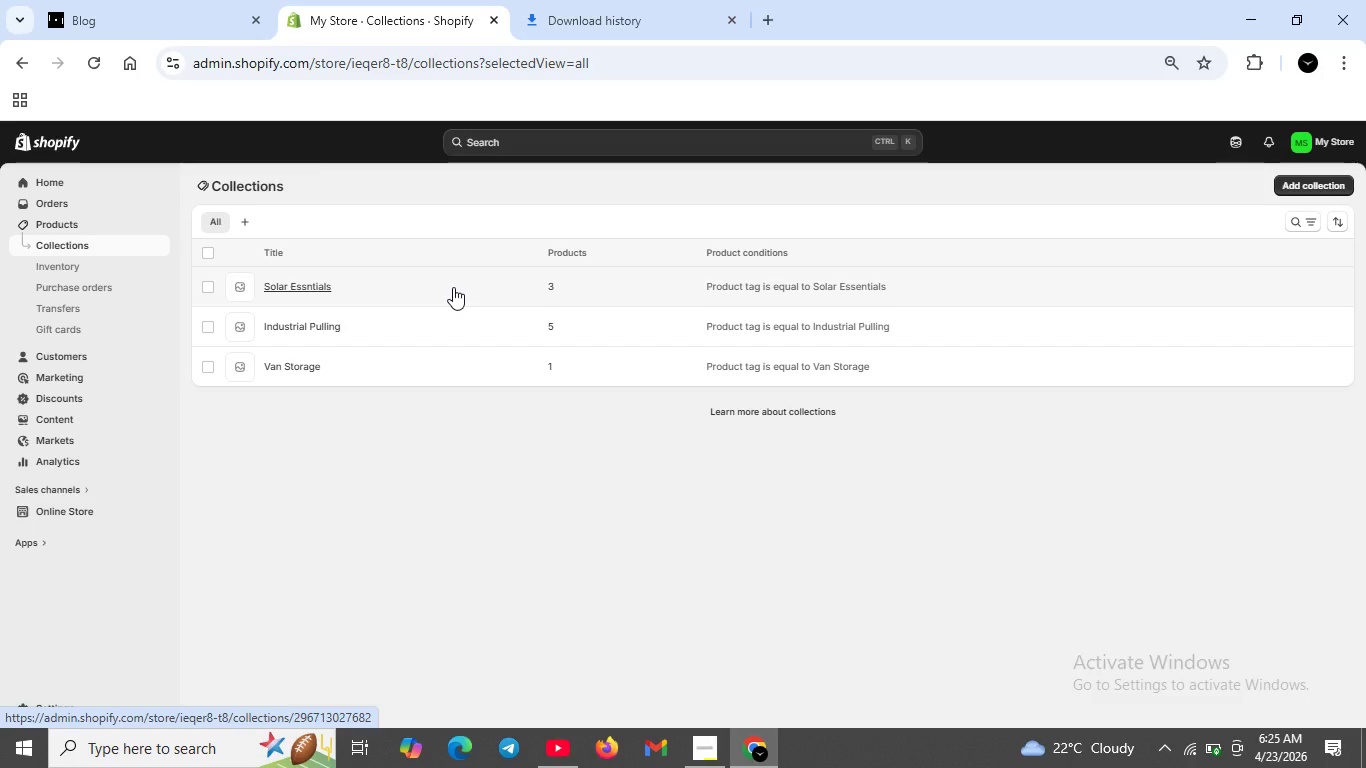 
wait(13.05)
 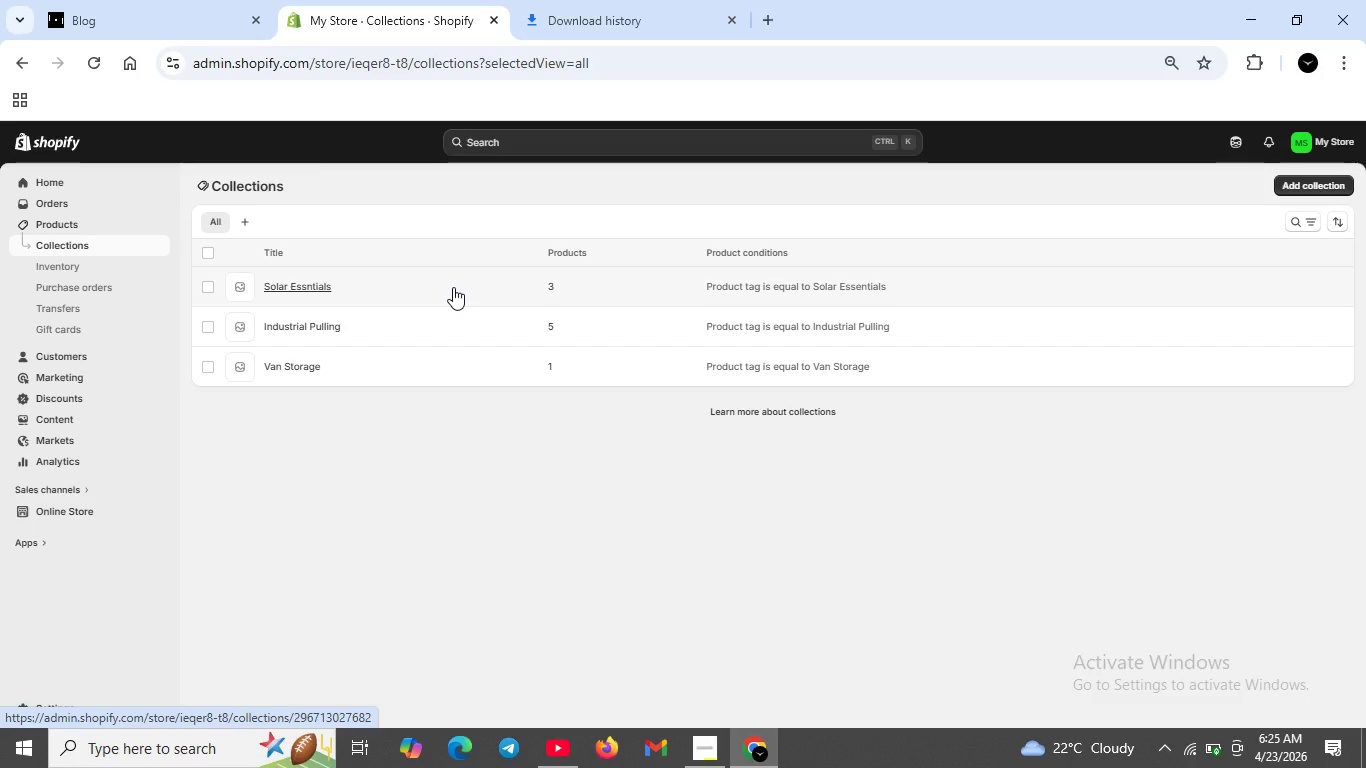 
left_click([711, 750])